 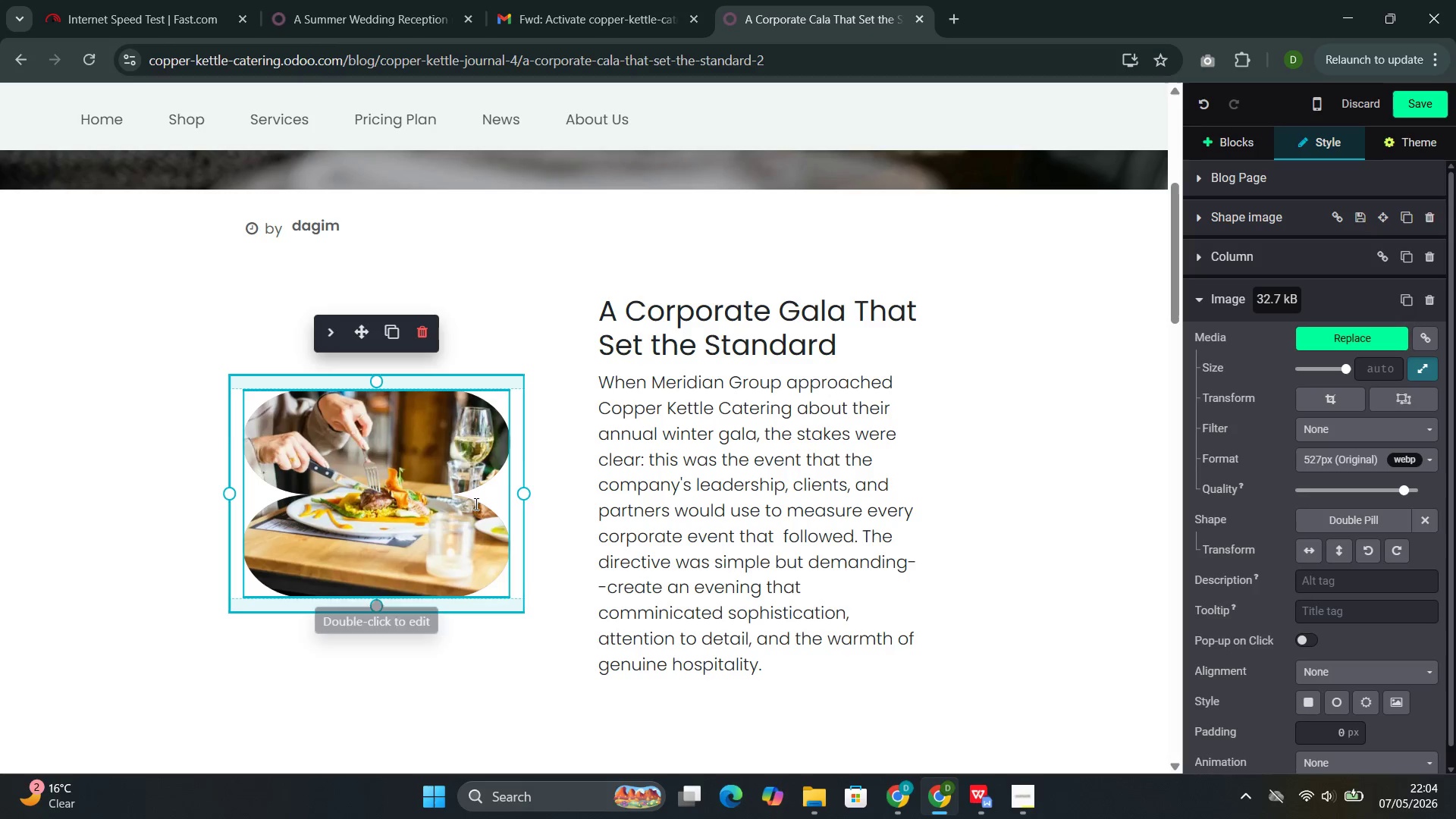 
left_click([1426, 526])
 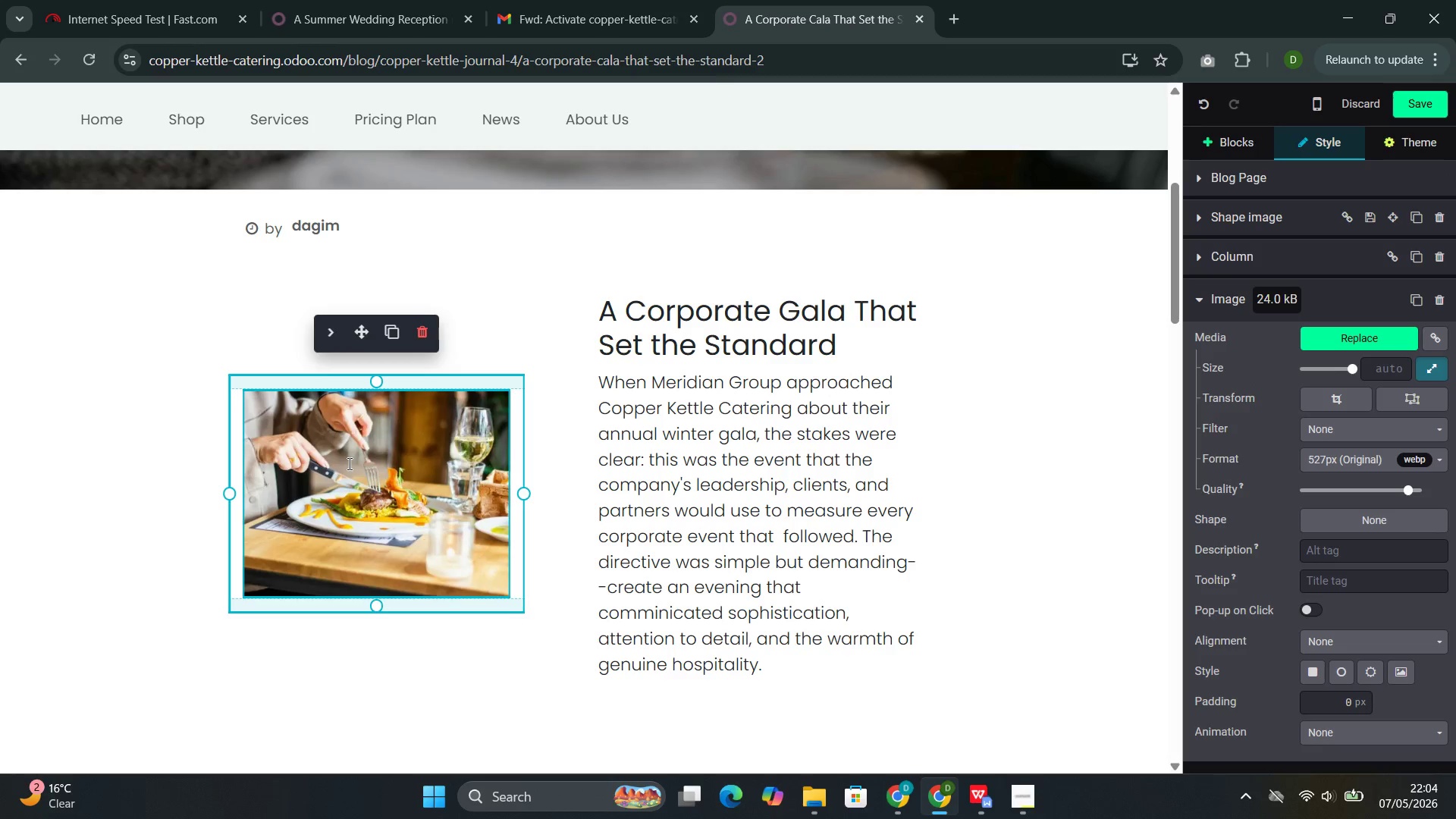 
double_click([348, 463])
 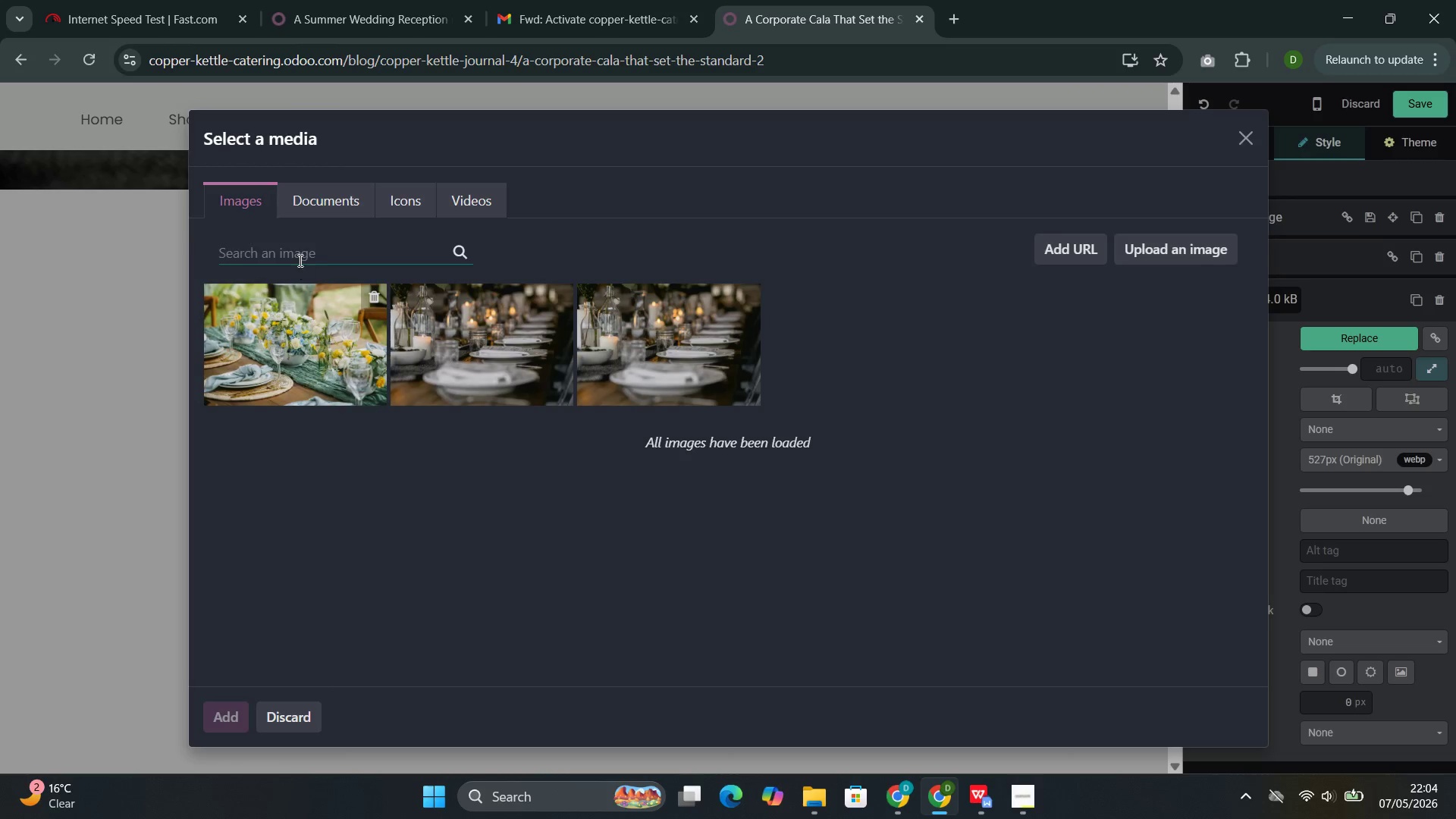 
left_click([303, 259])
 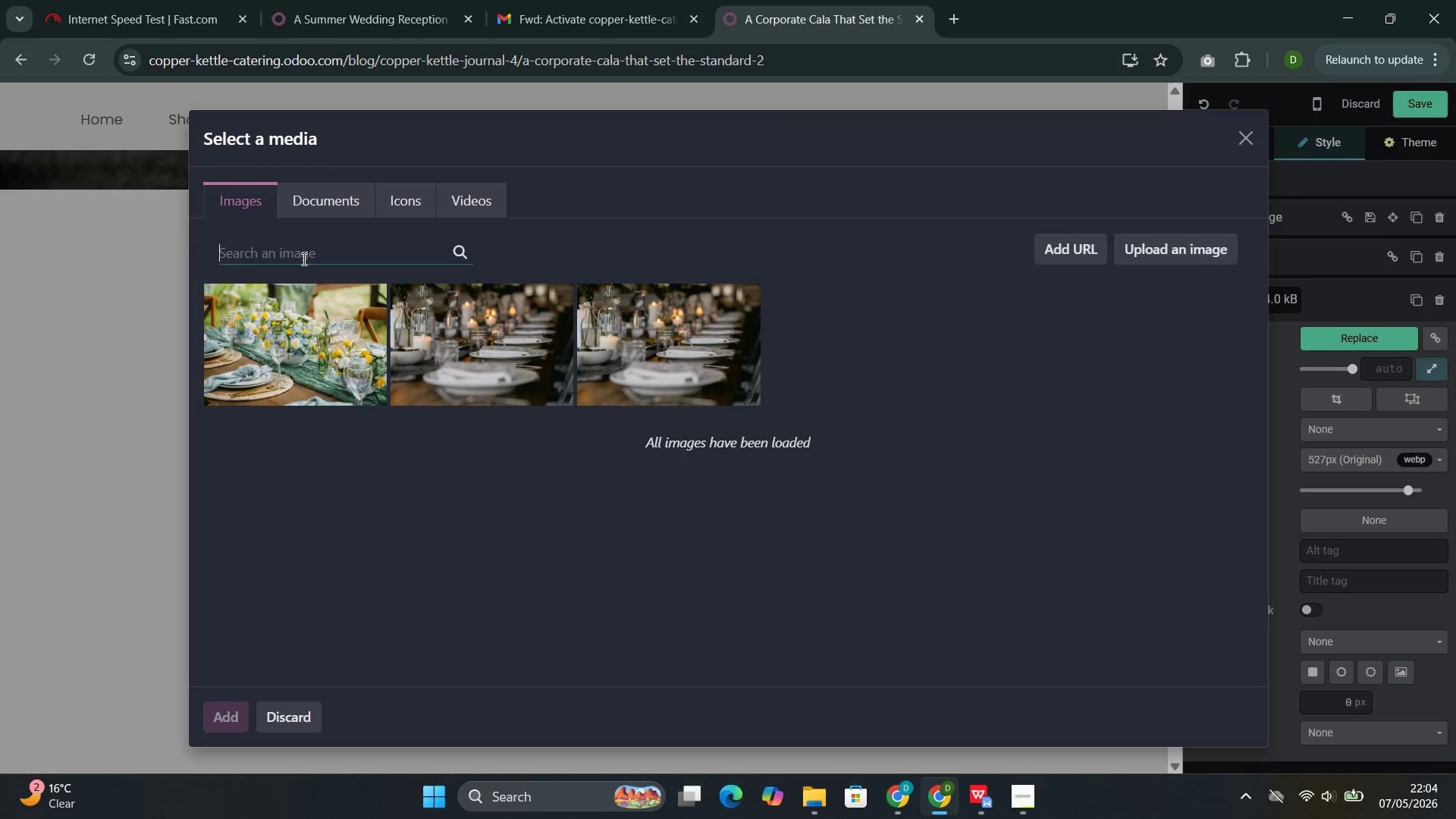 
type(gala dinner)
 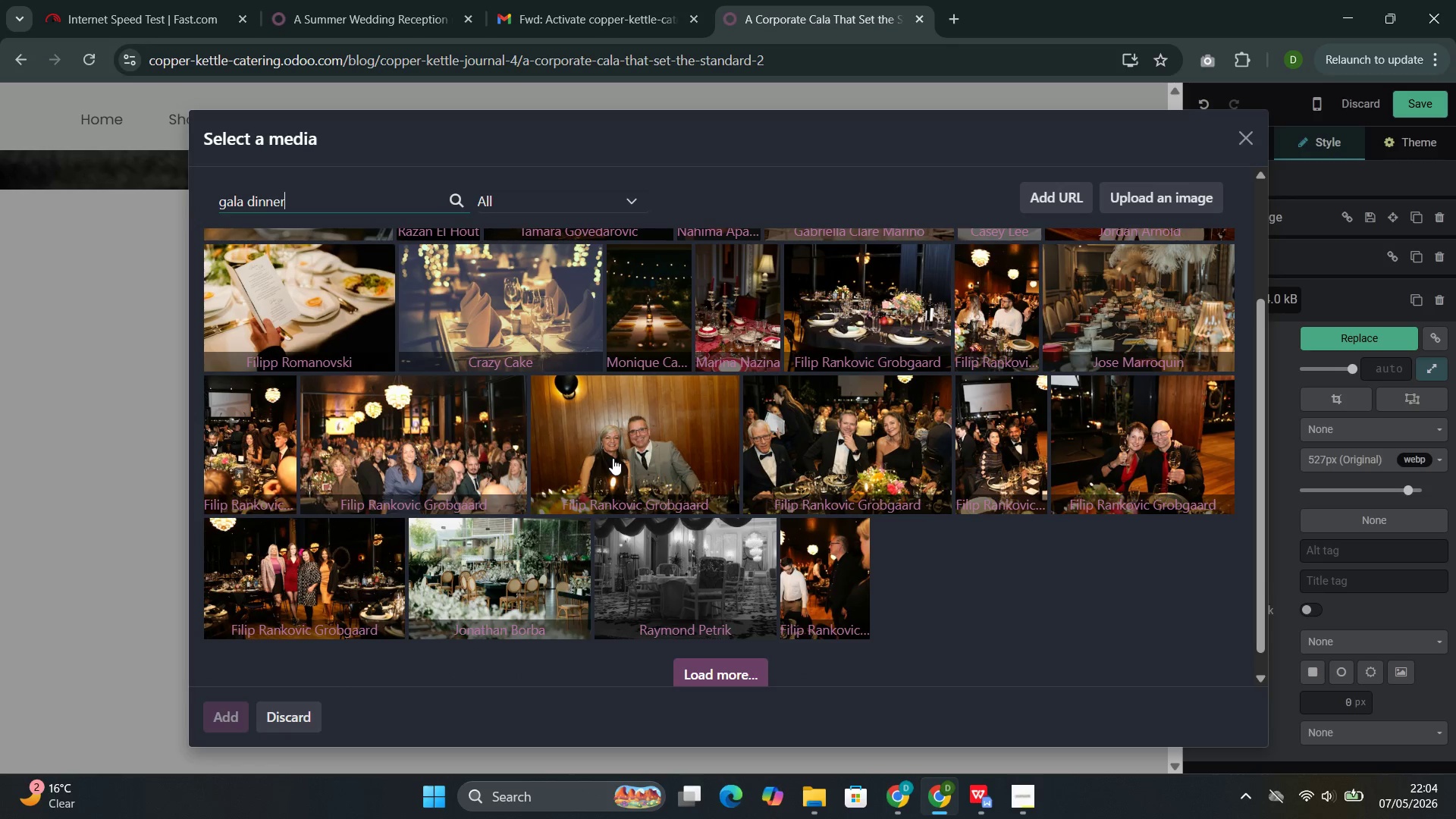 
wait(17.06)
 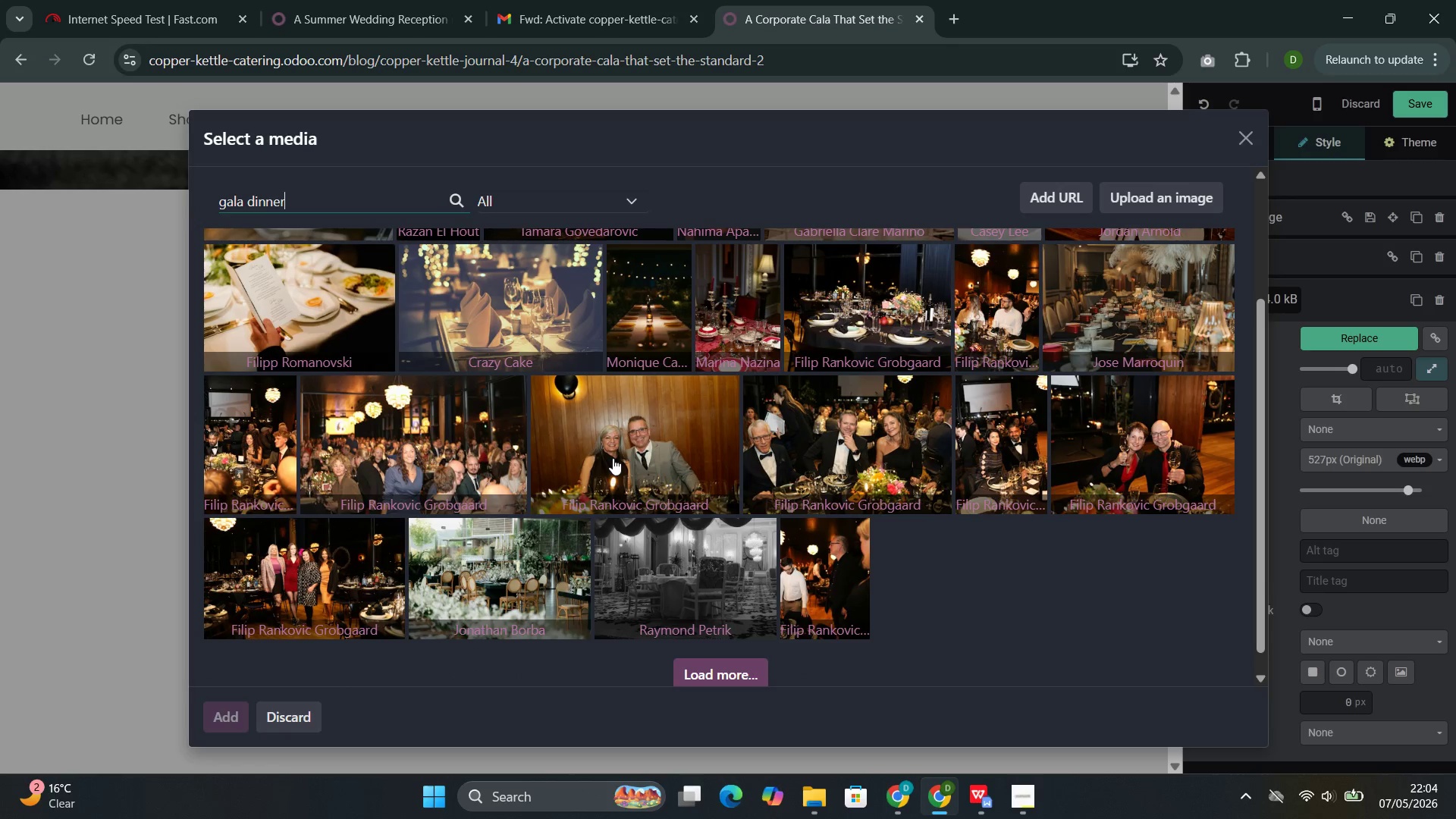 
left_click([971, 344])
 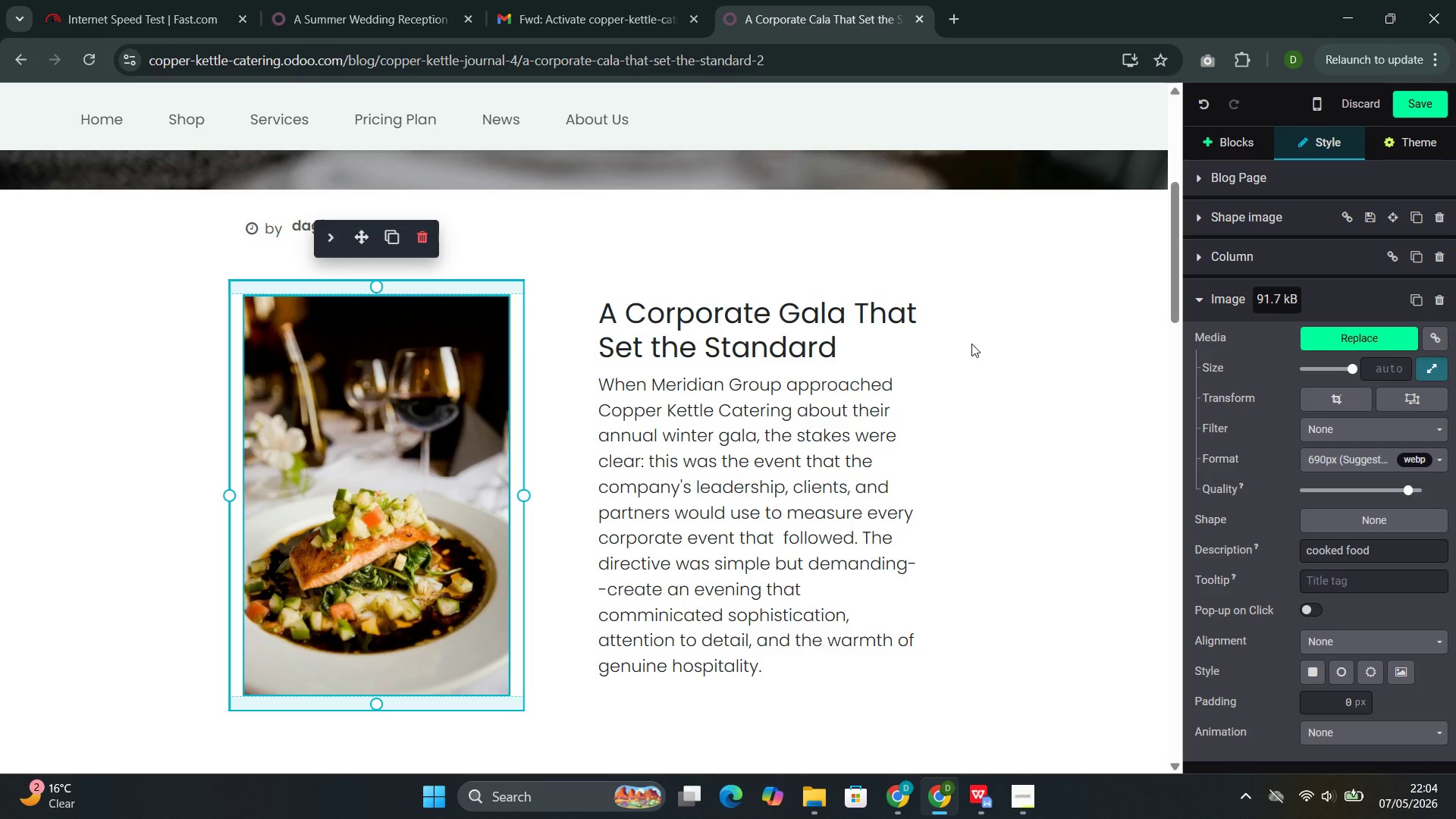 
wait(15.62)
 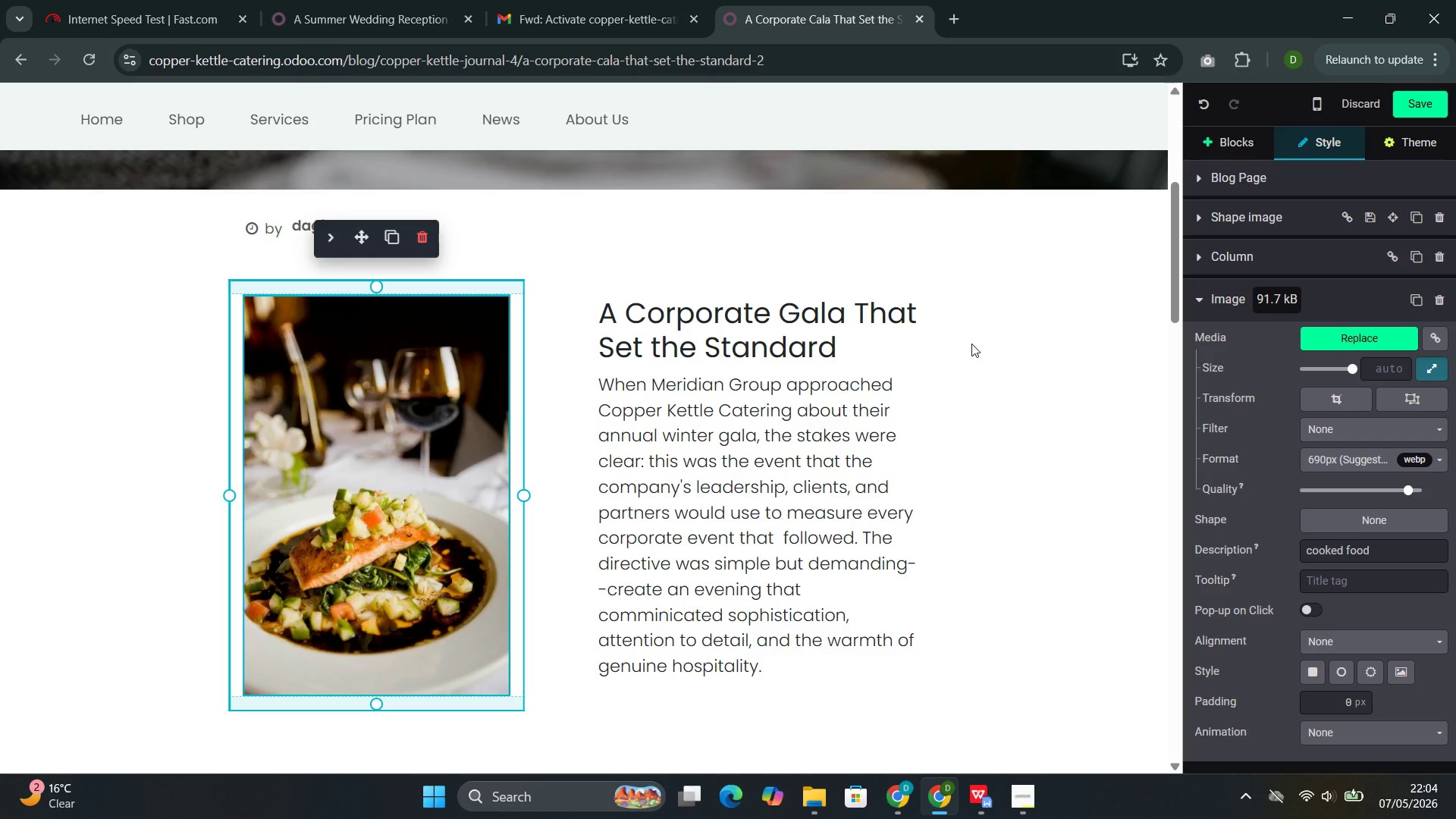 
double_click([765, 347])
 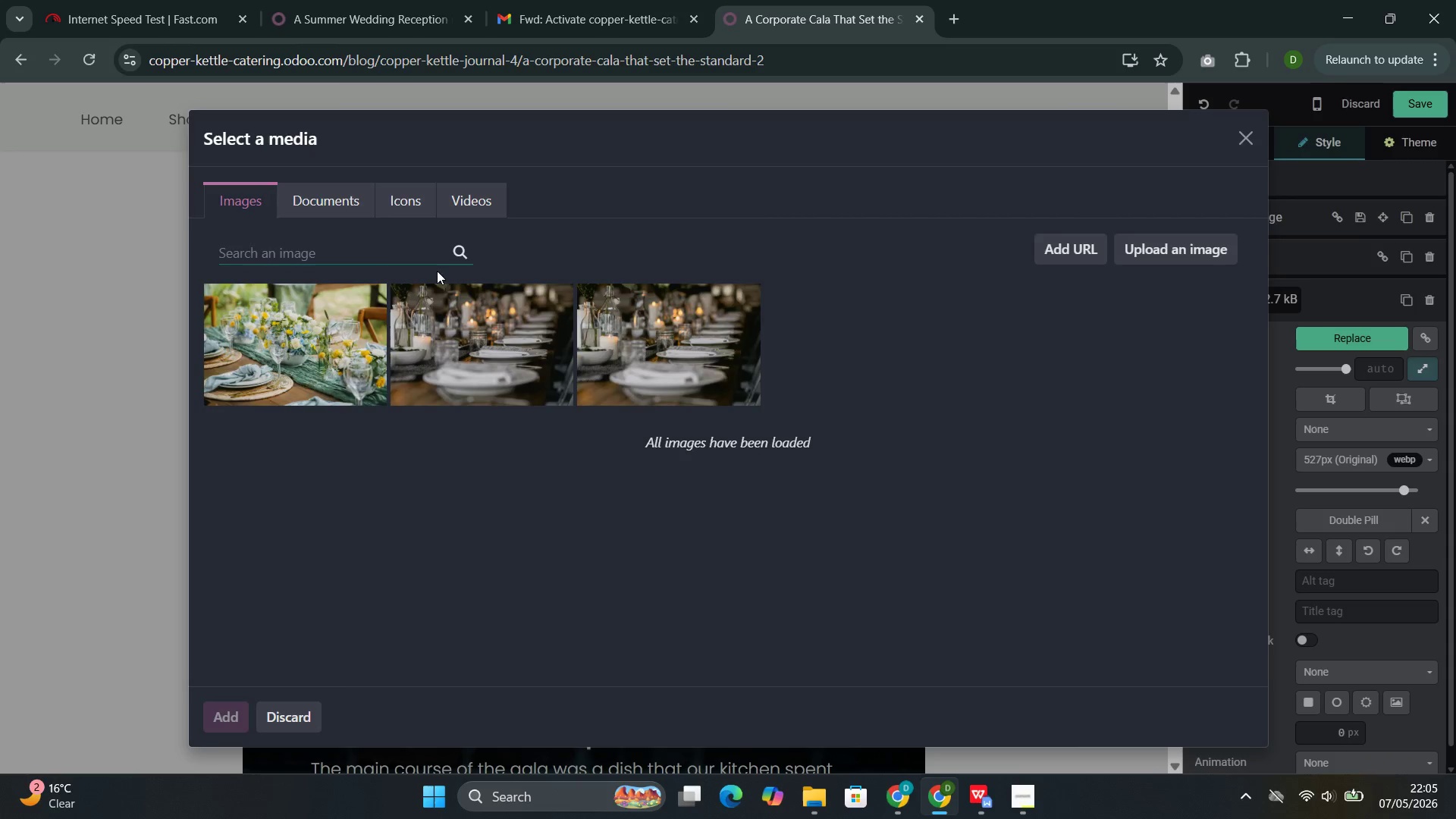 
left_click([353, 250])
 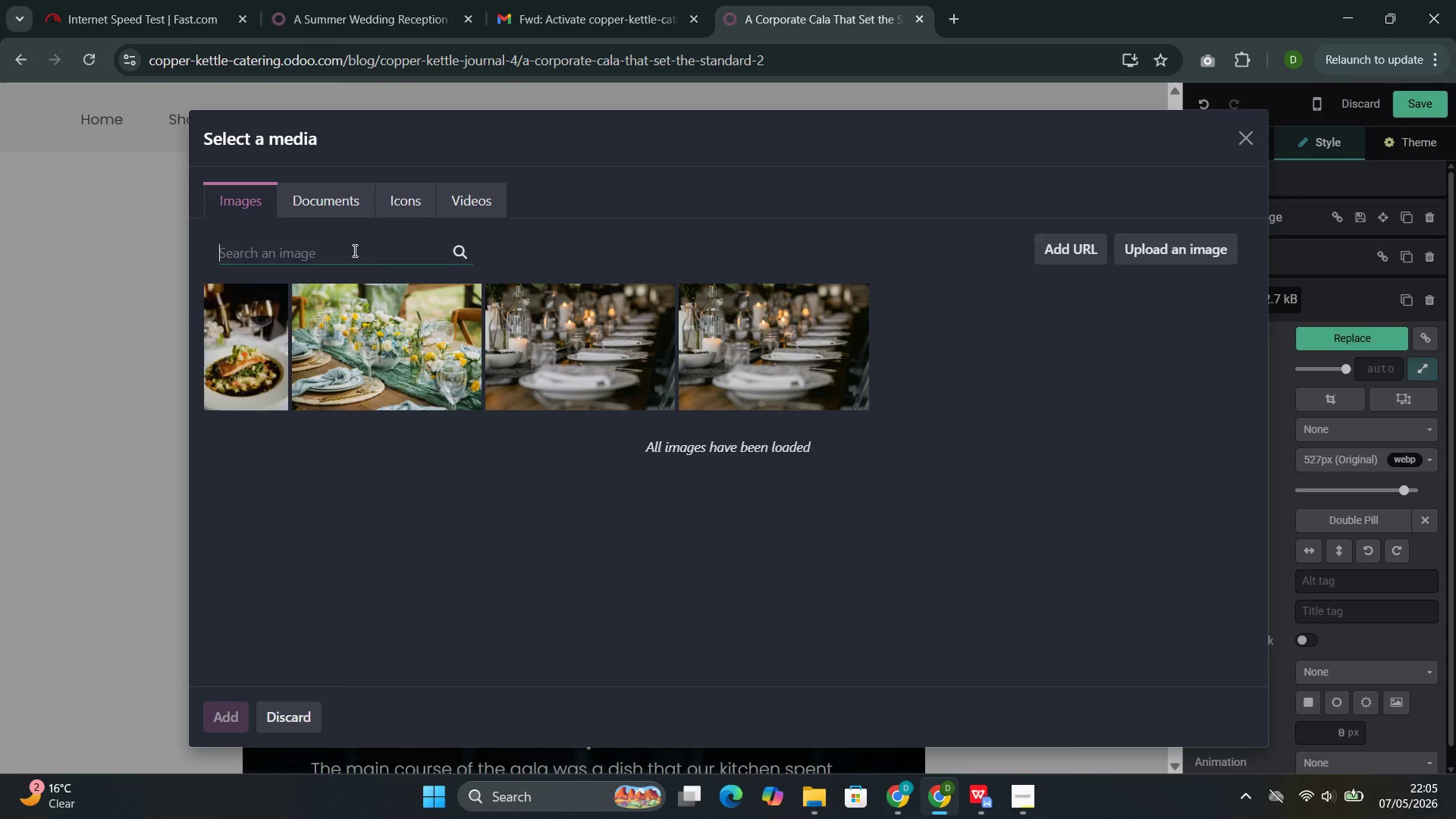 
key(Control+V)
 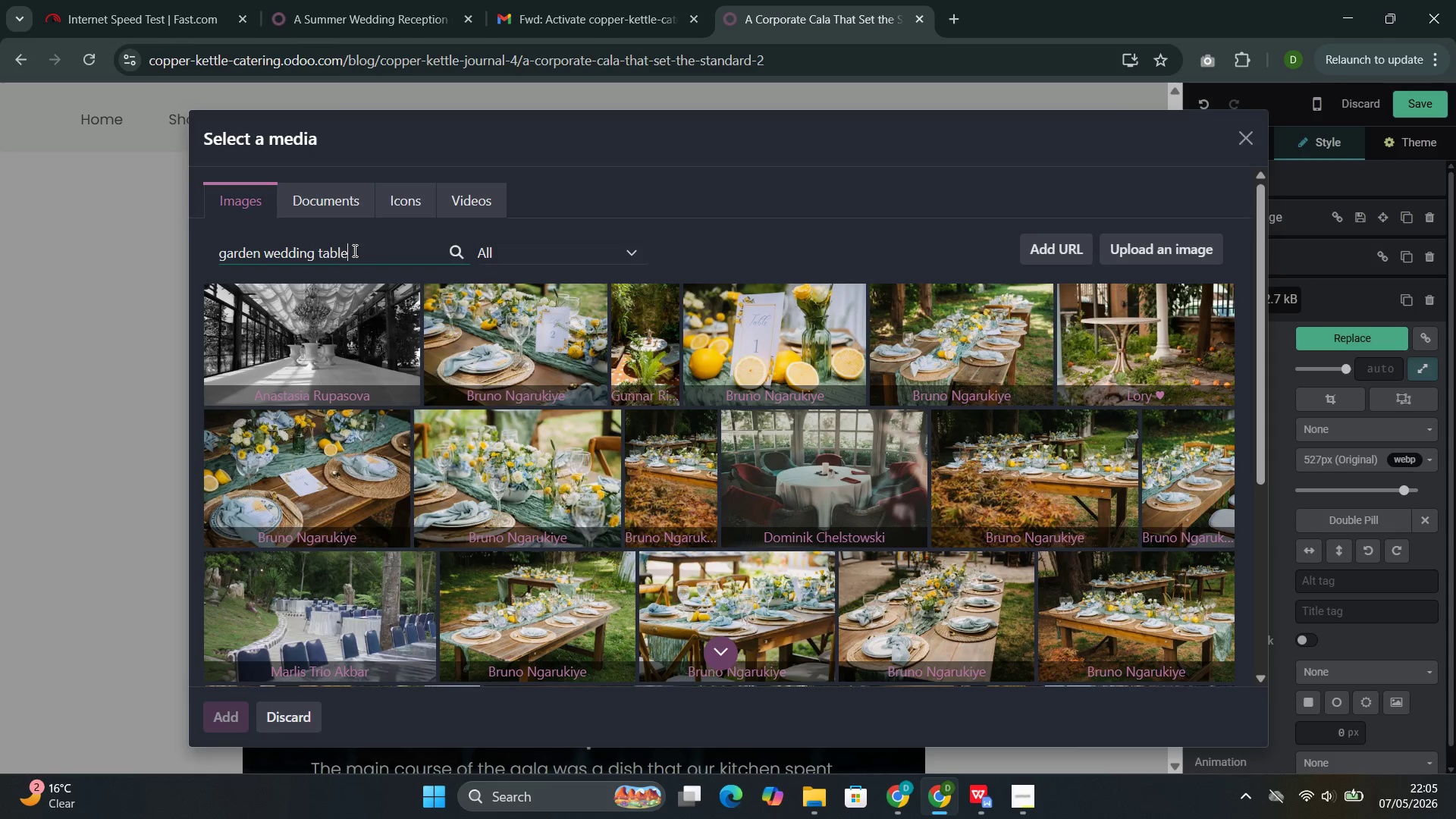 
double_click([259, 253])
 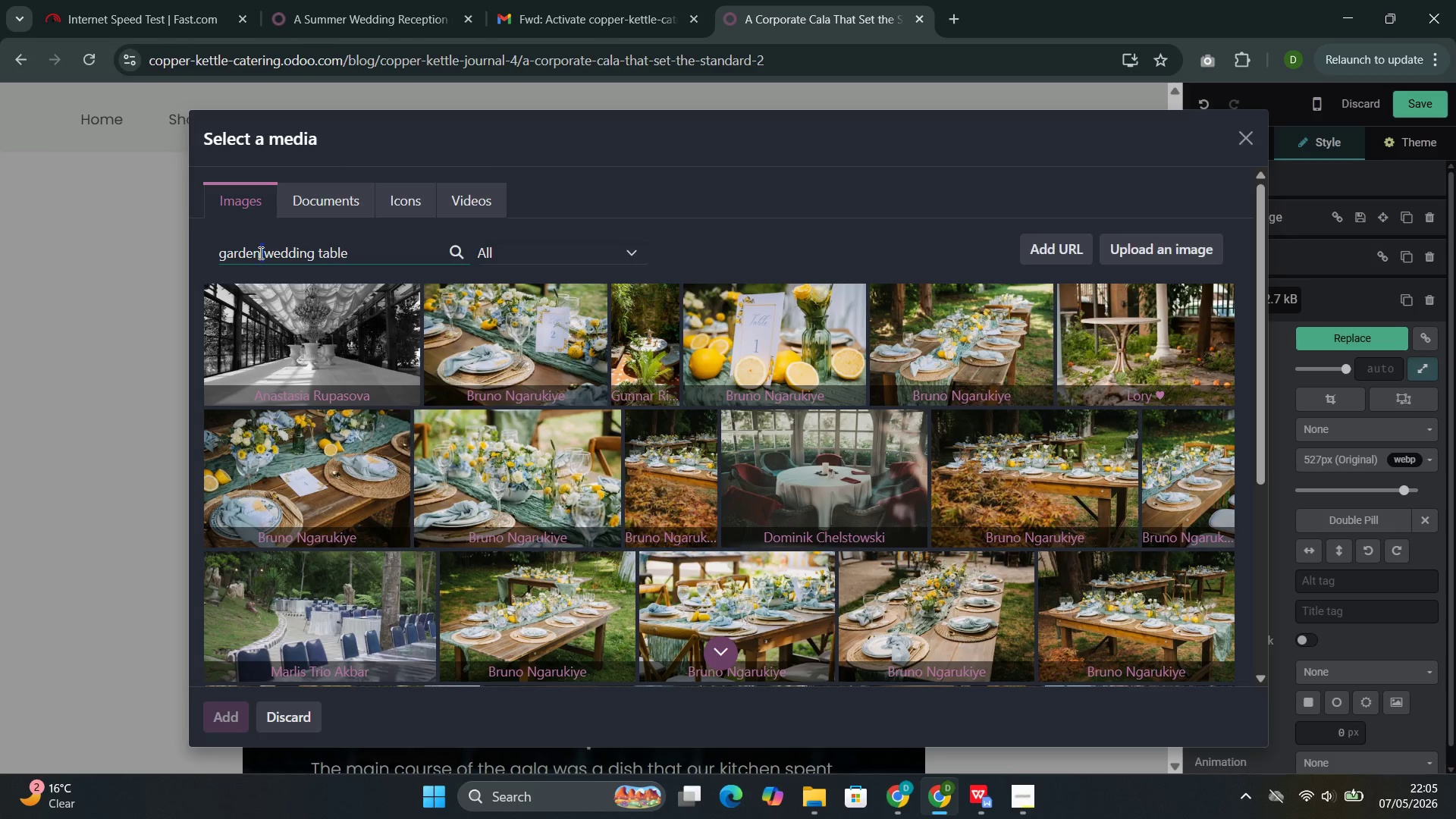 
triple_click([259, 253])
 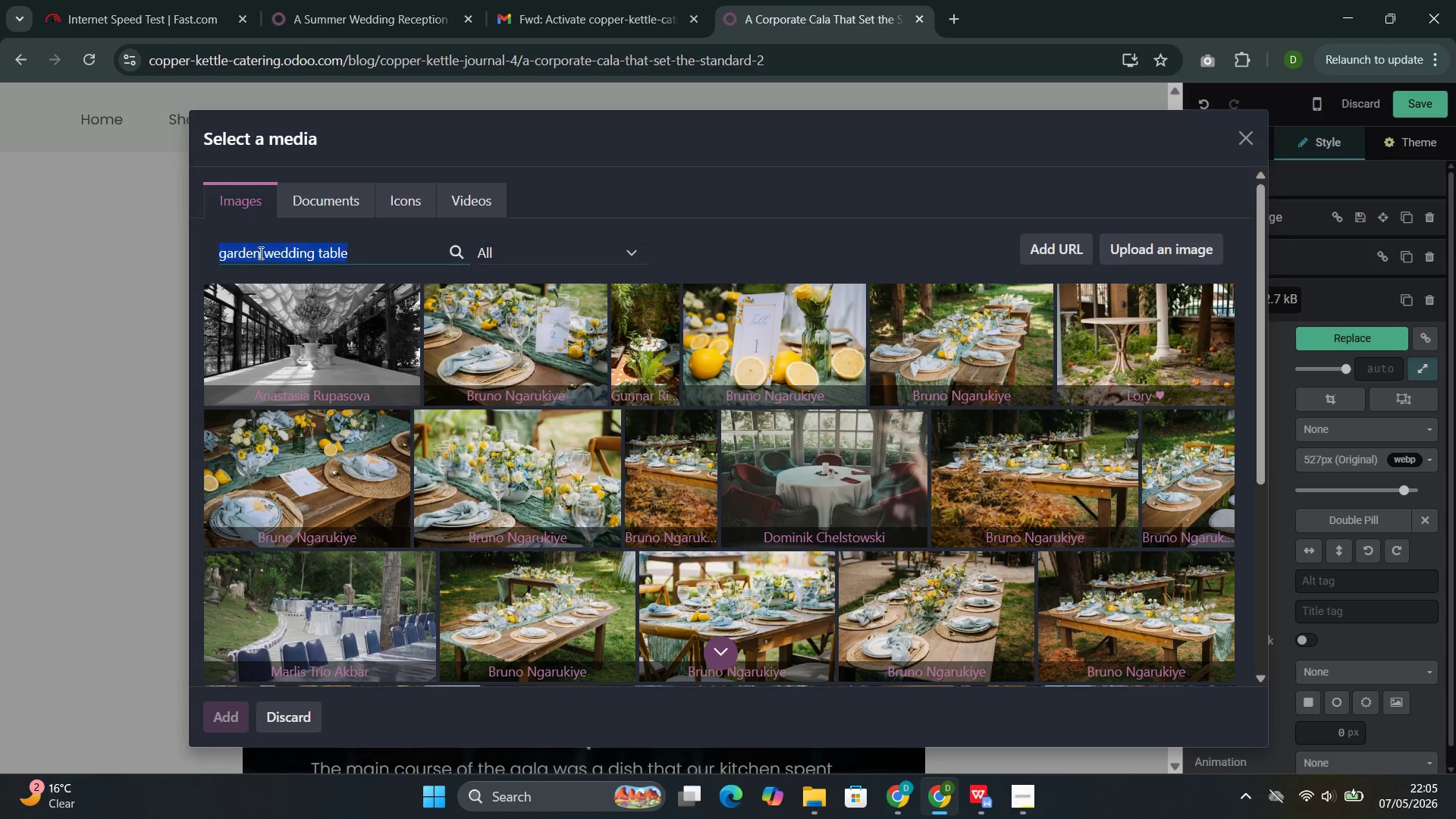 
triple_click([259, 253])
 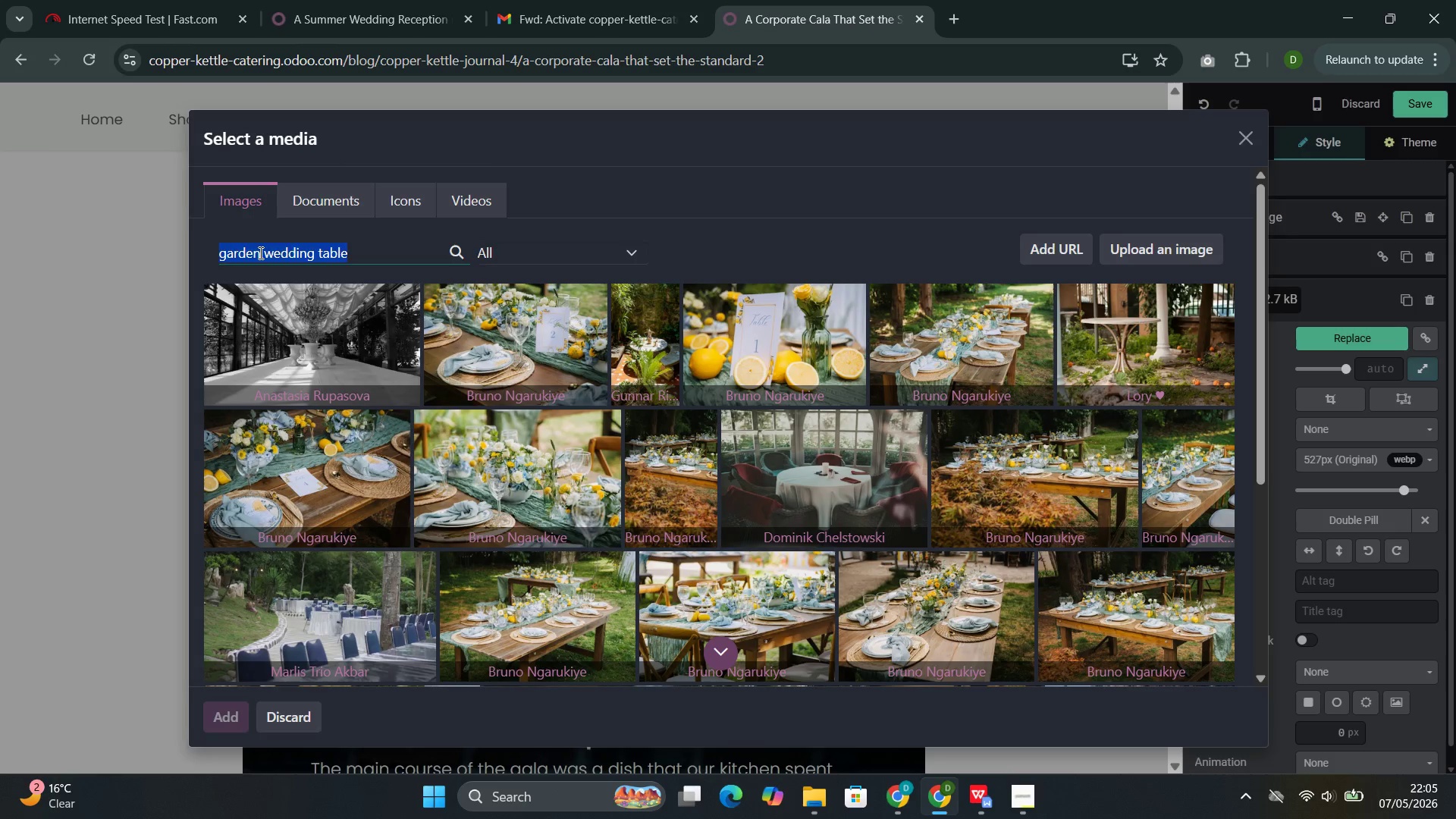 
key(Backspace)
type(gala inner)
 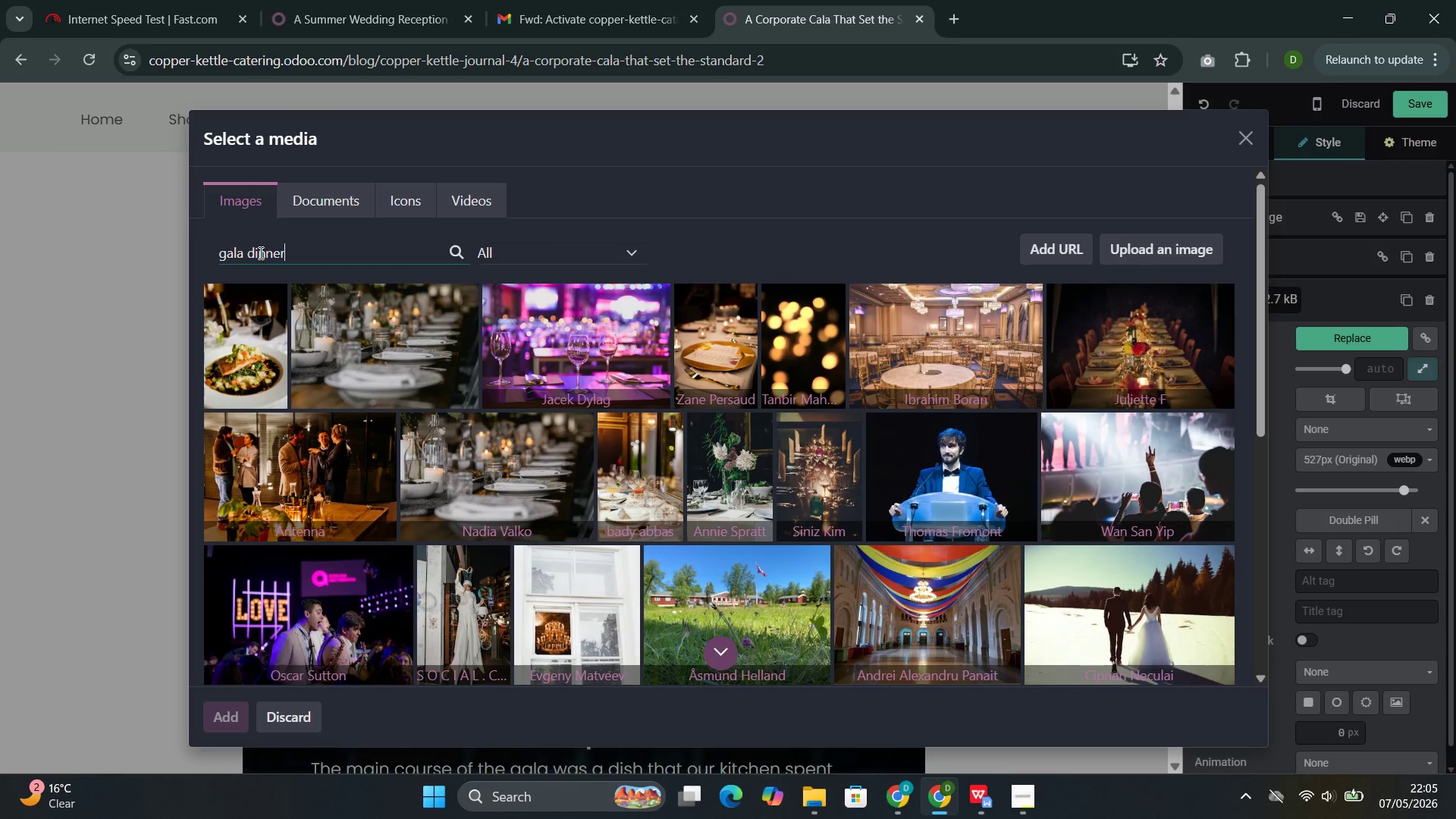 
wait(5.89)
 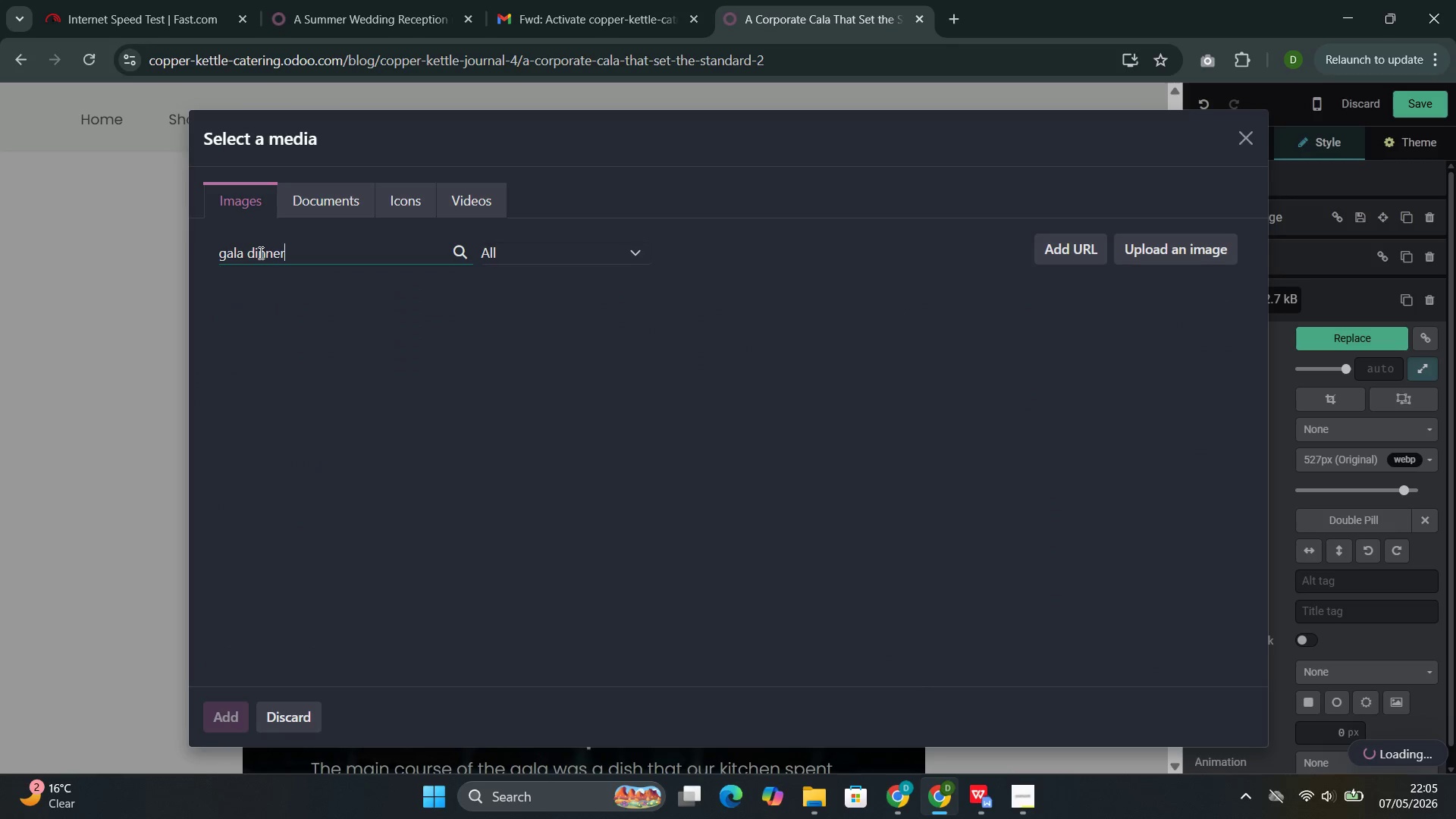 
type( party)
 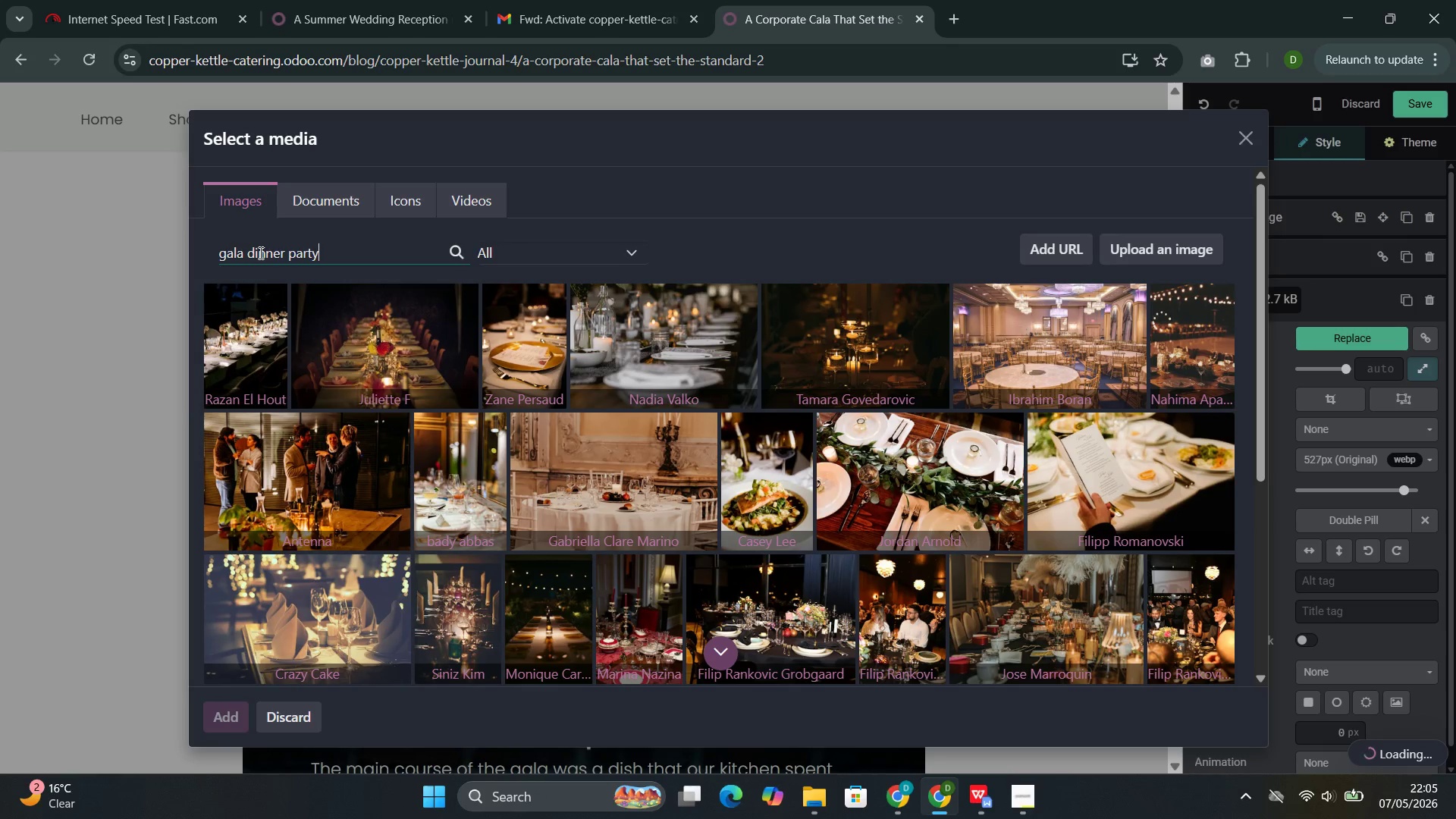 
wait(8.55)
 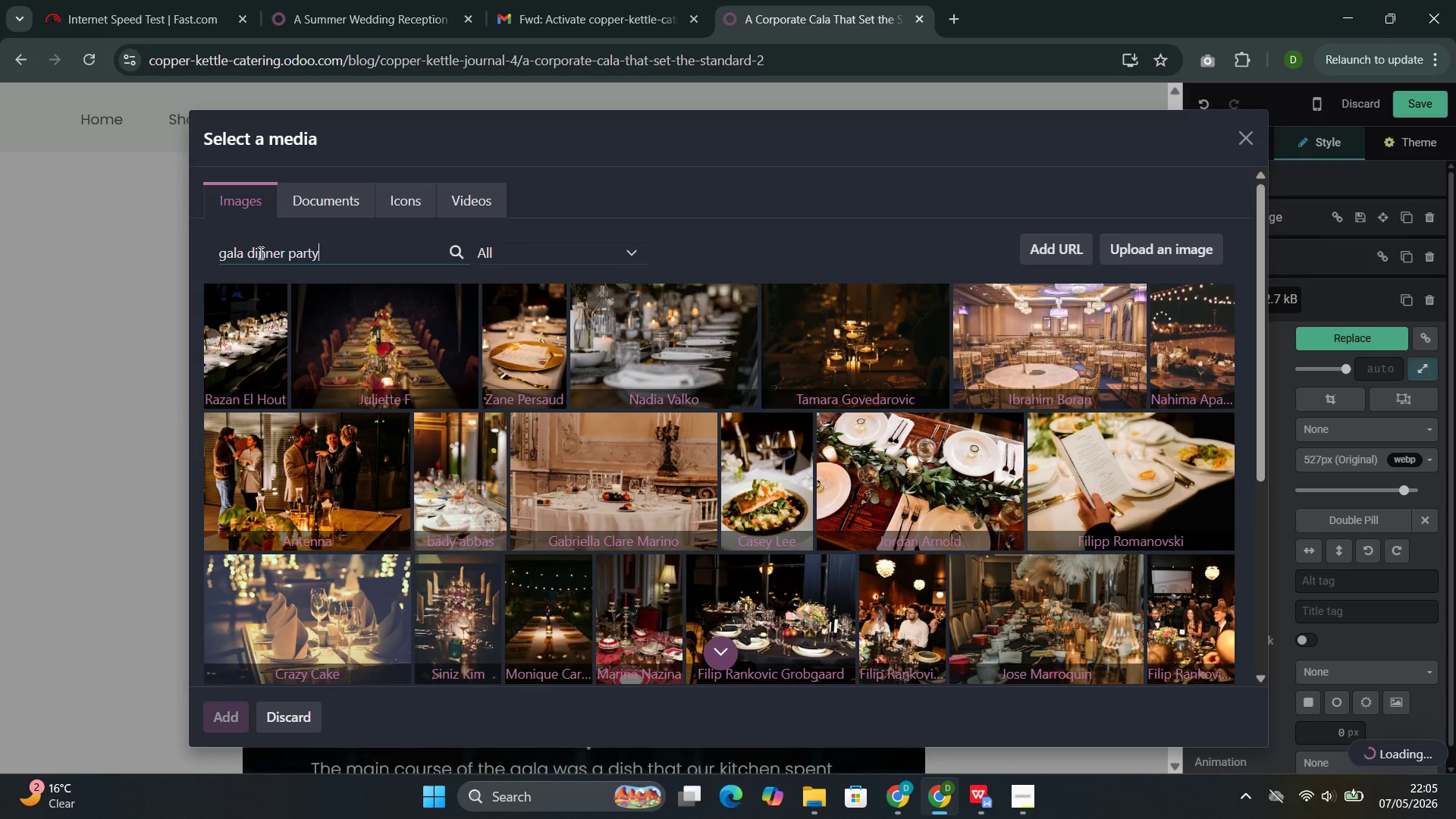 
left_click([463, 465])
 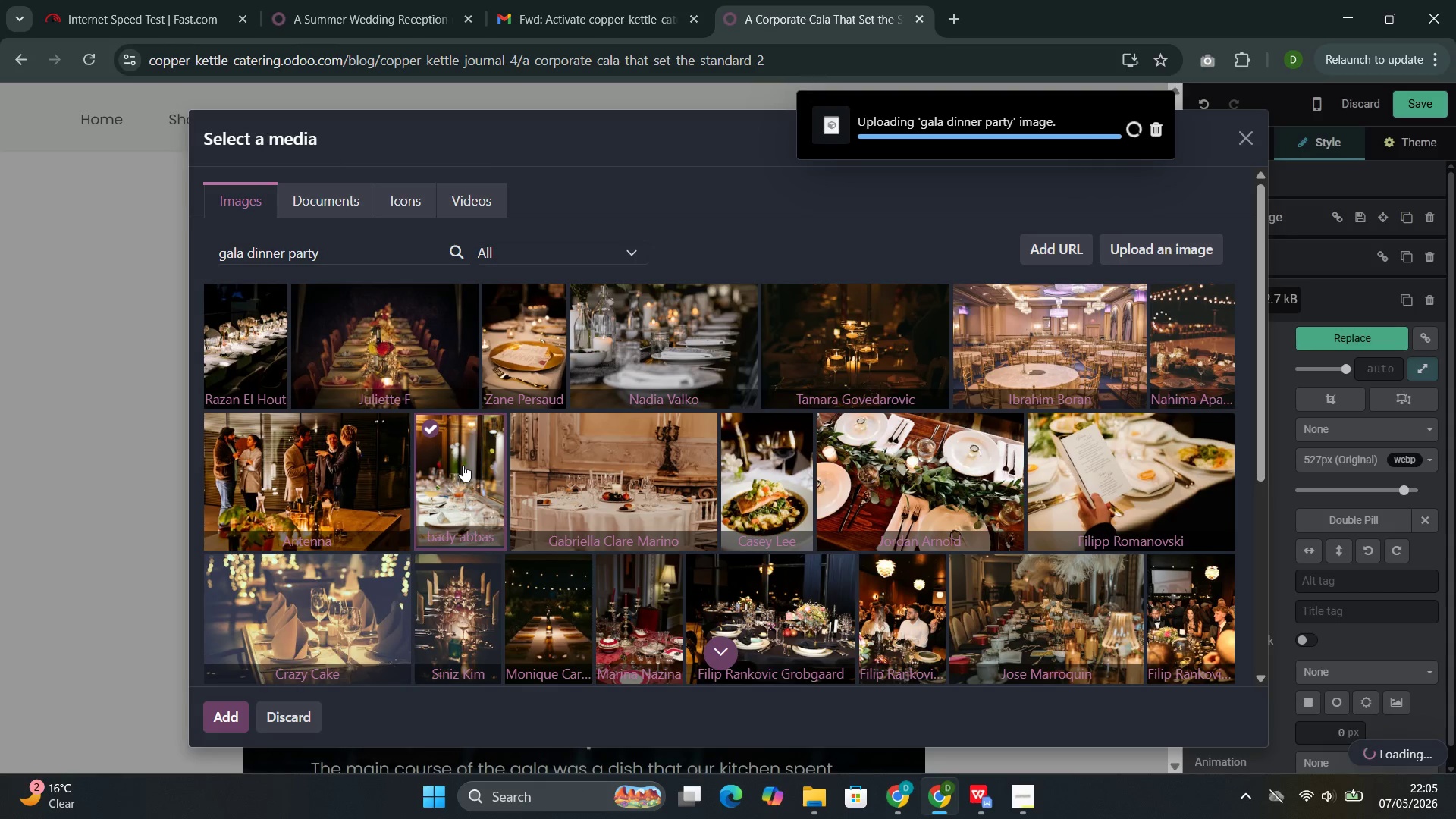 
wait(13.98)
 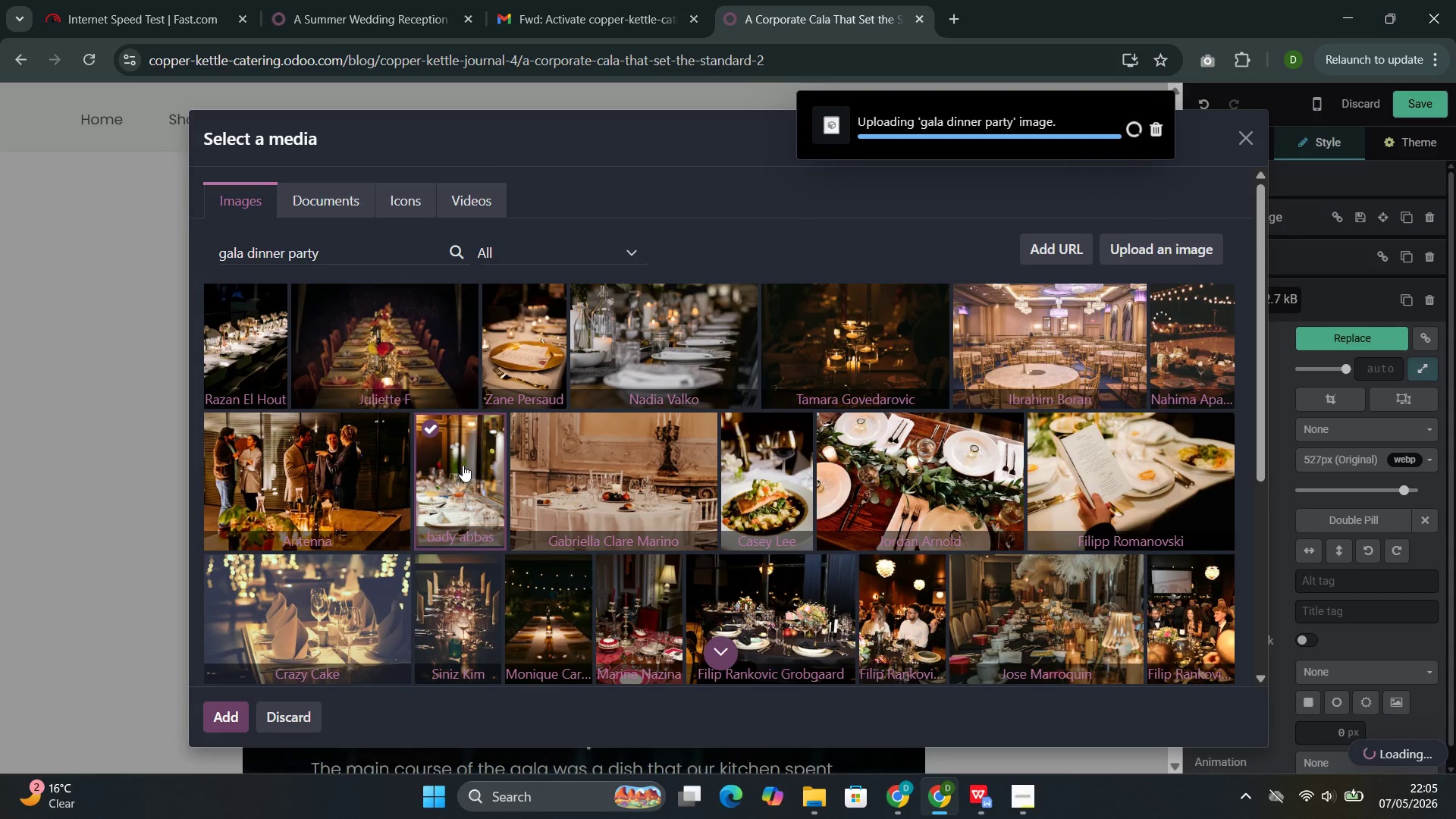 
left_click([946, 701])